 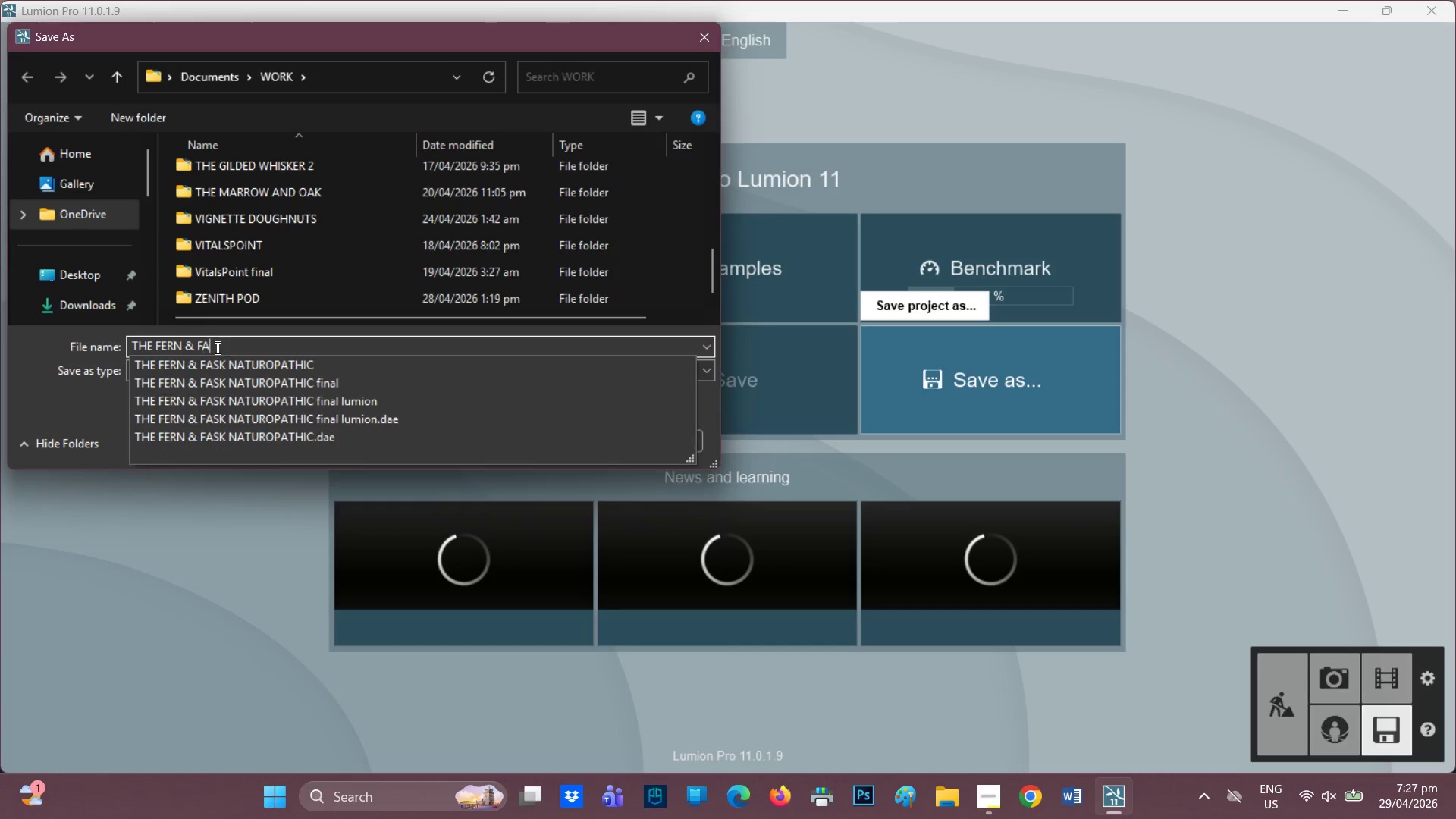 
left_click([274, 362])
 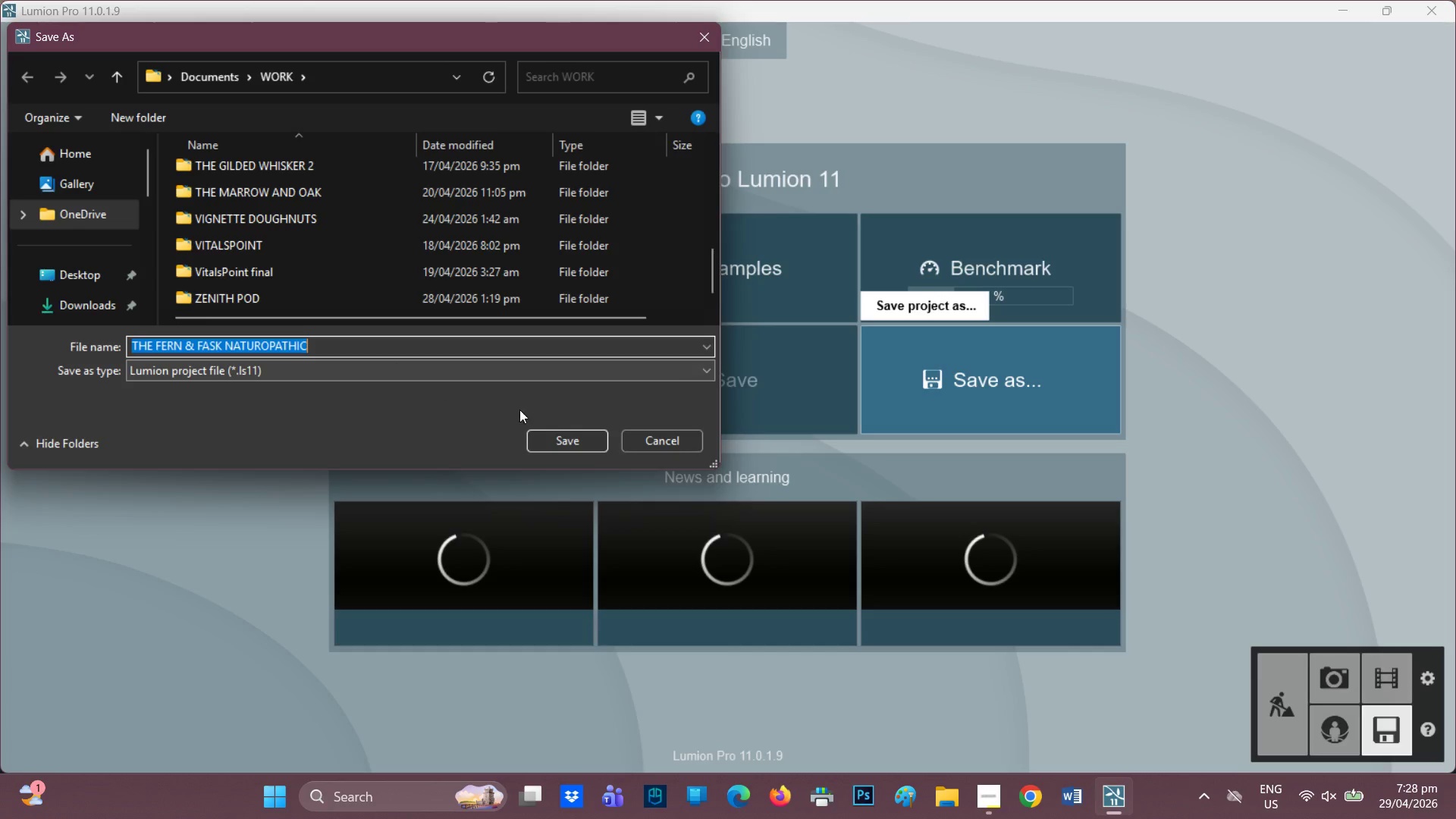 
left_click([554, 440])
 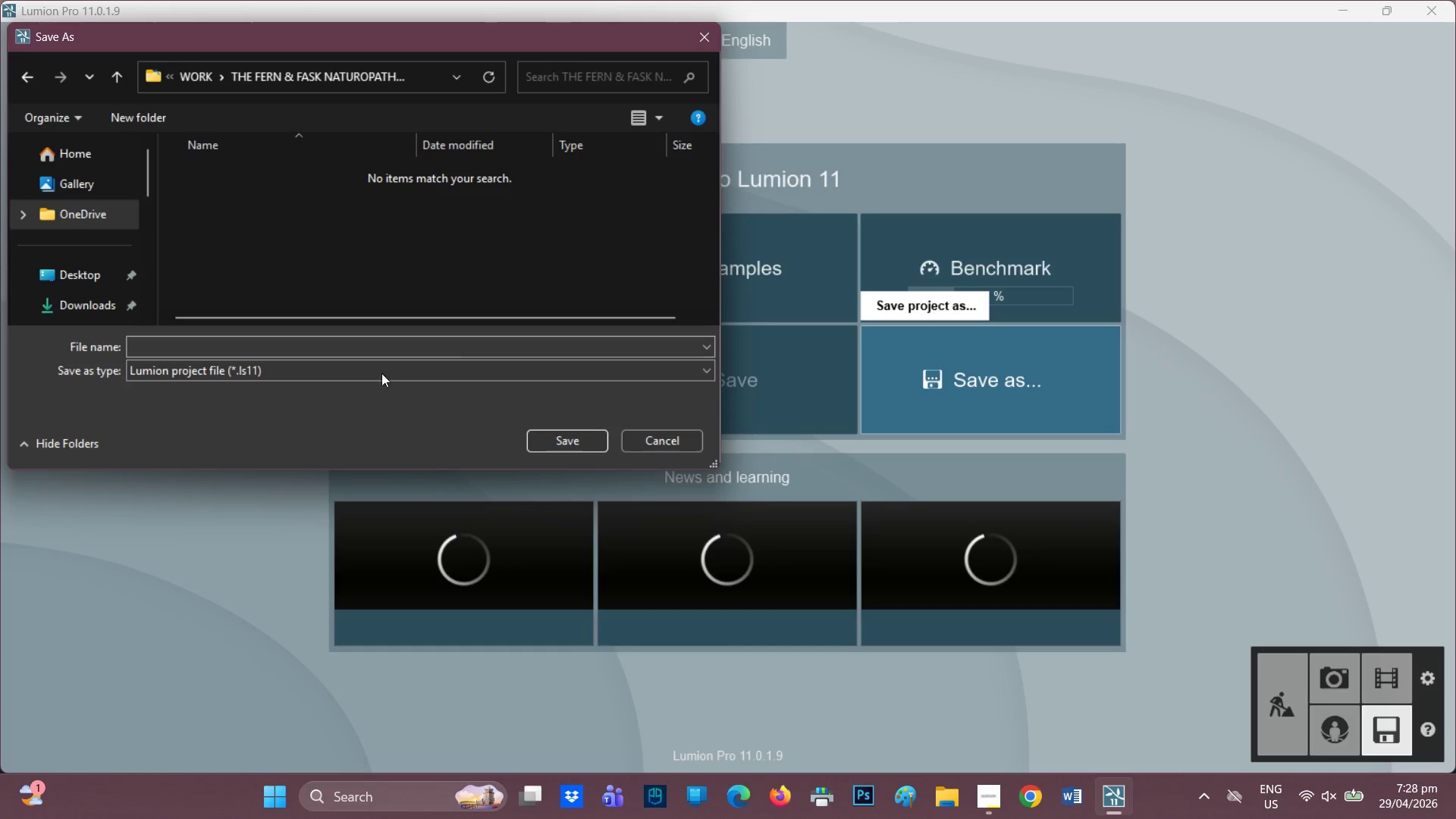 
left_click([374, 344])
 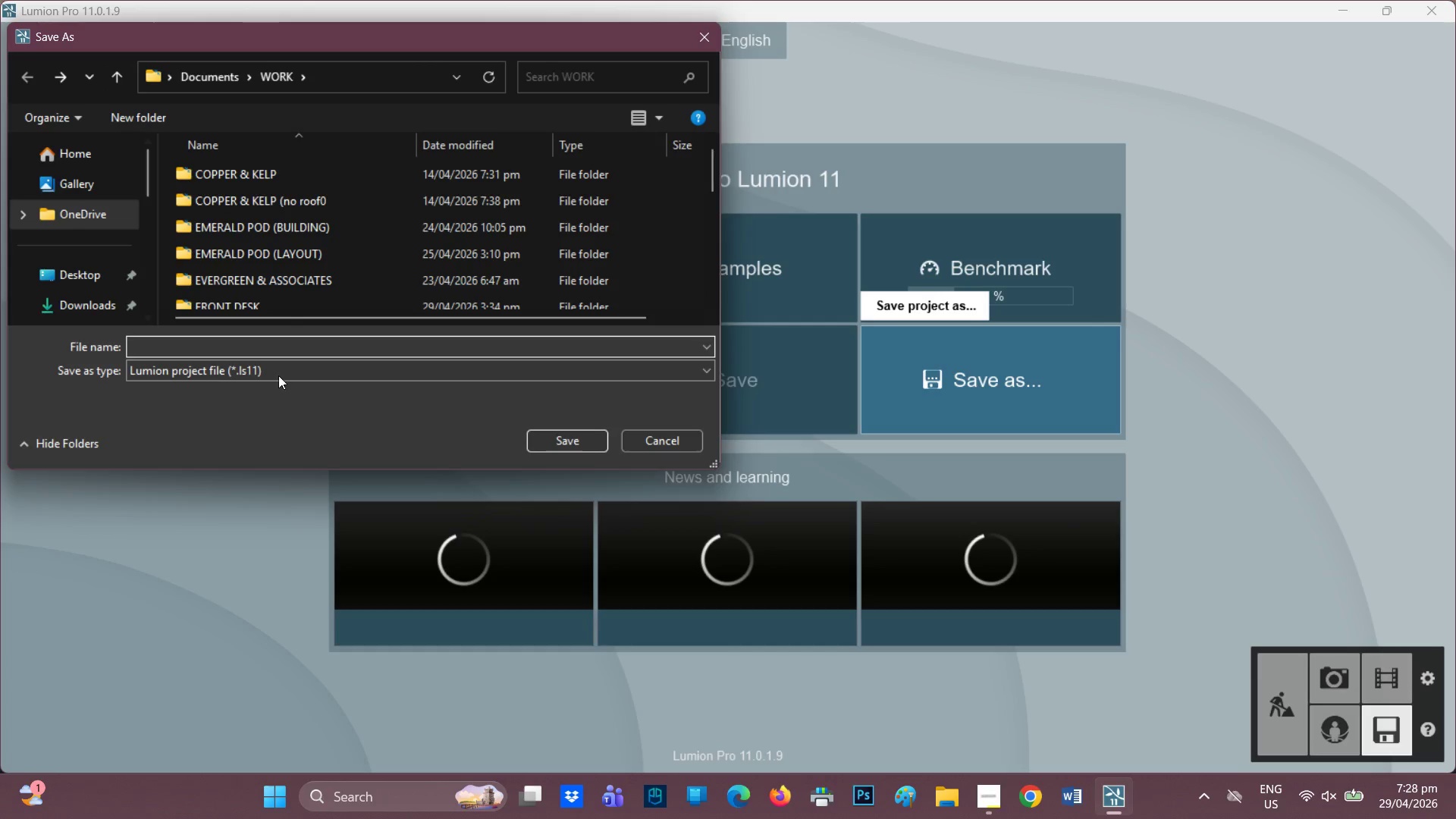 
scroll: coordinate [267, 207], scroll_direction: down, amount: 1.0
 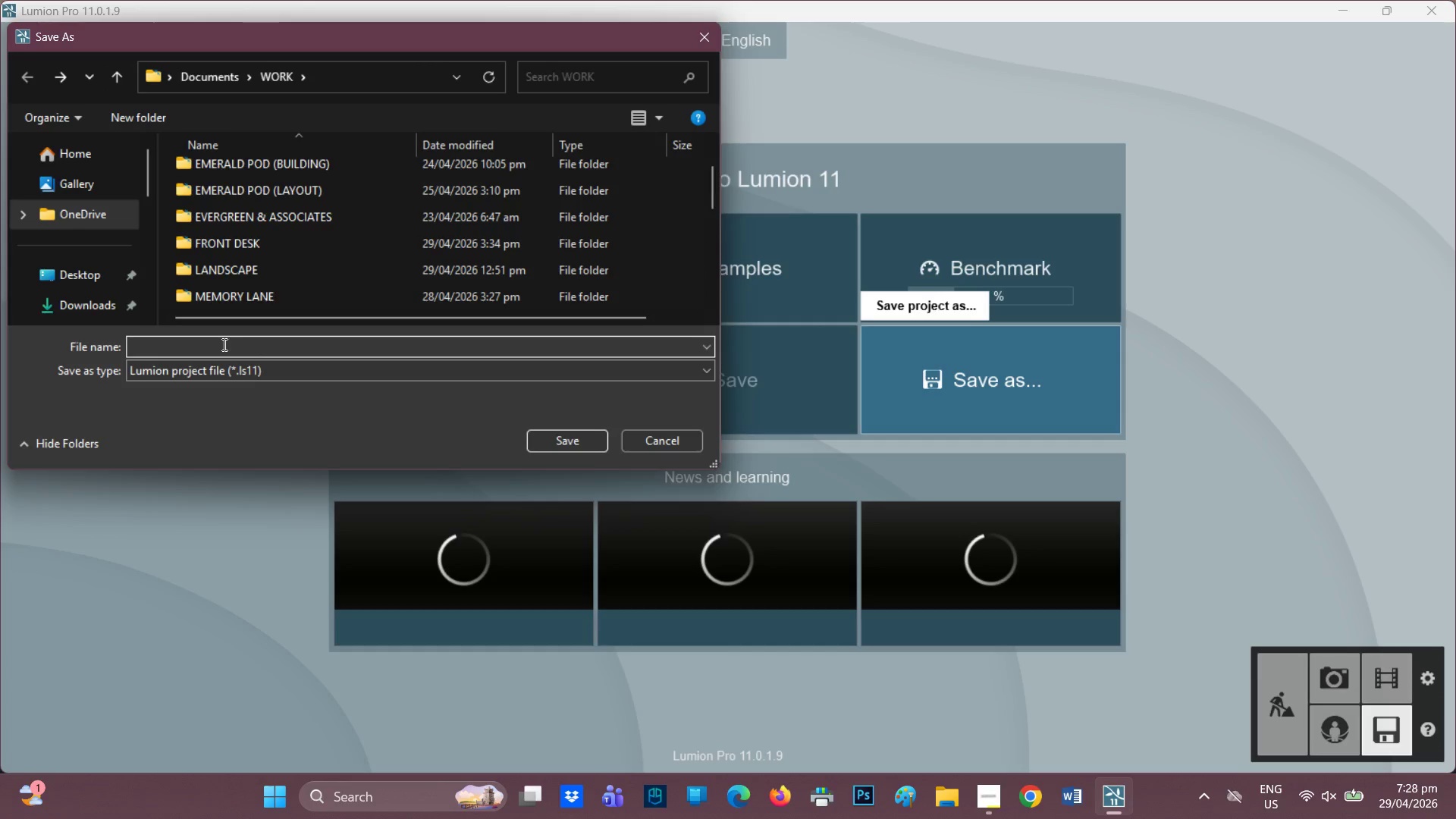 
type(THE )
 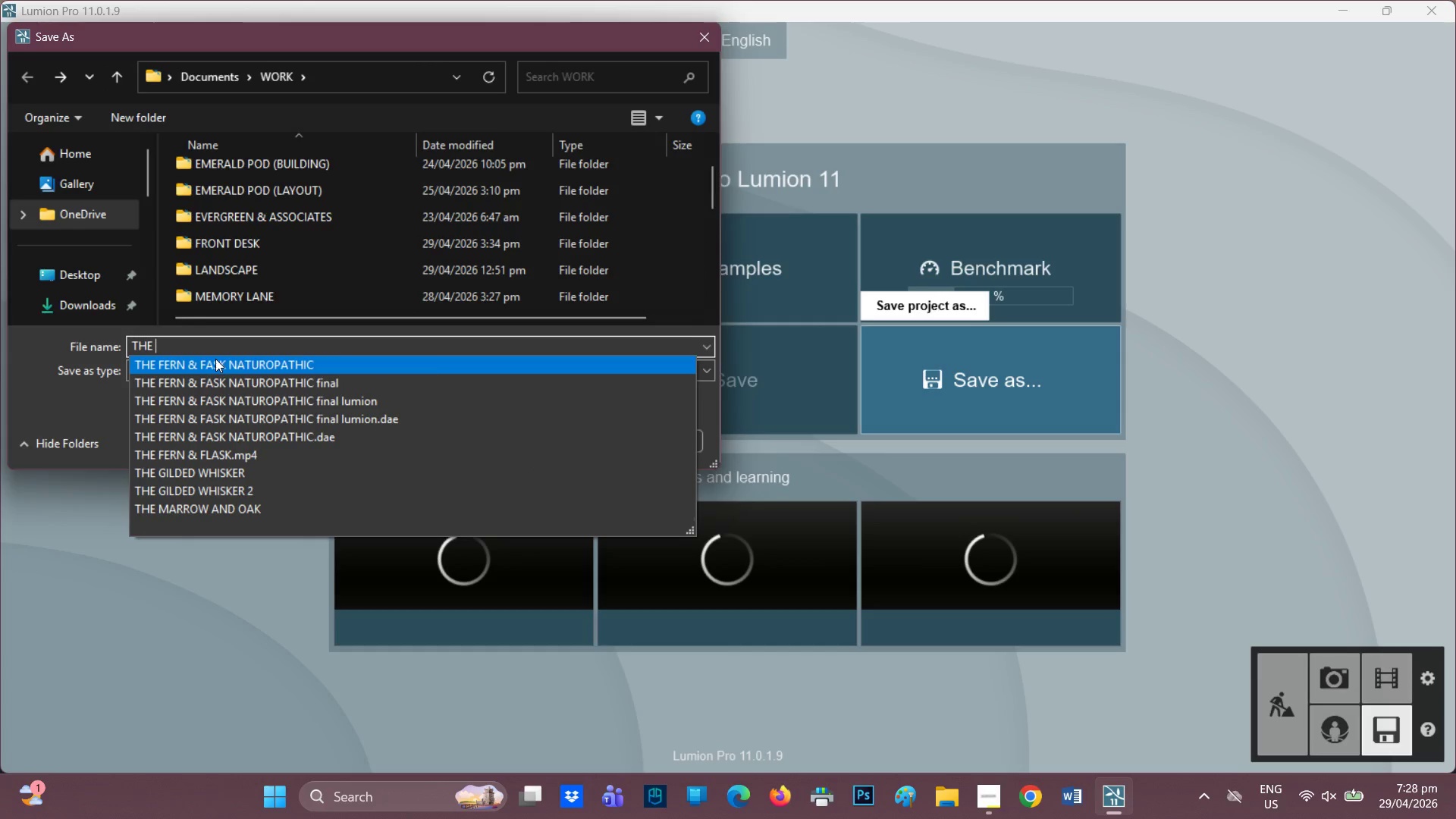 
left_click([219, 362])
 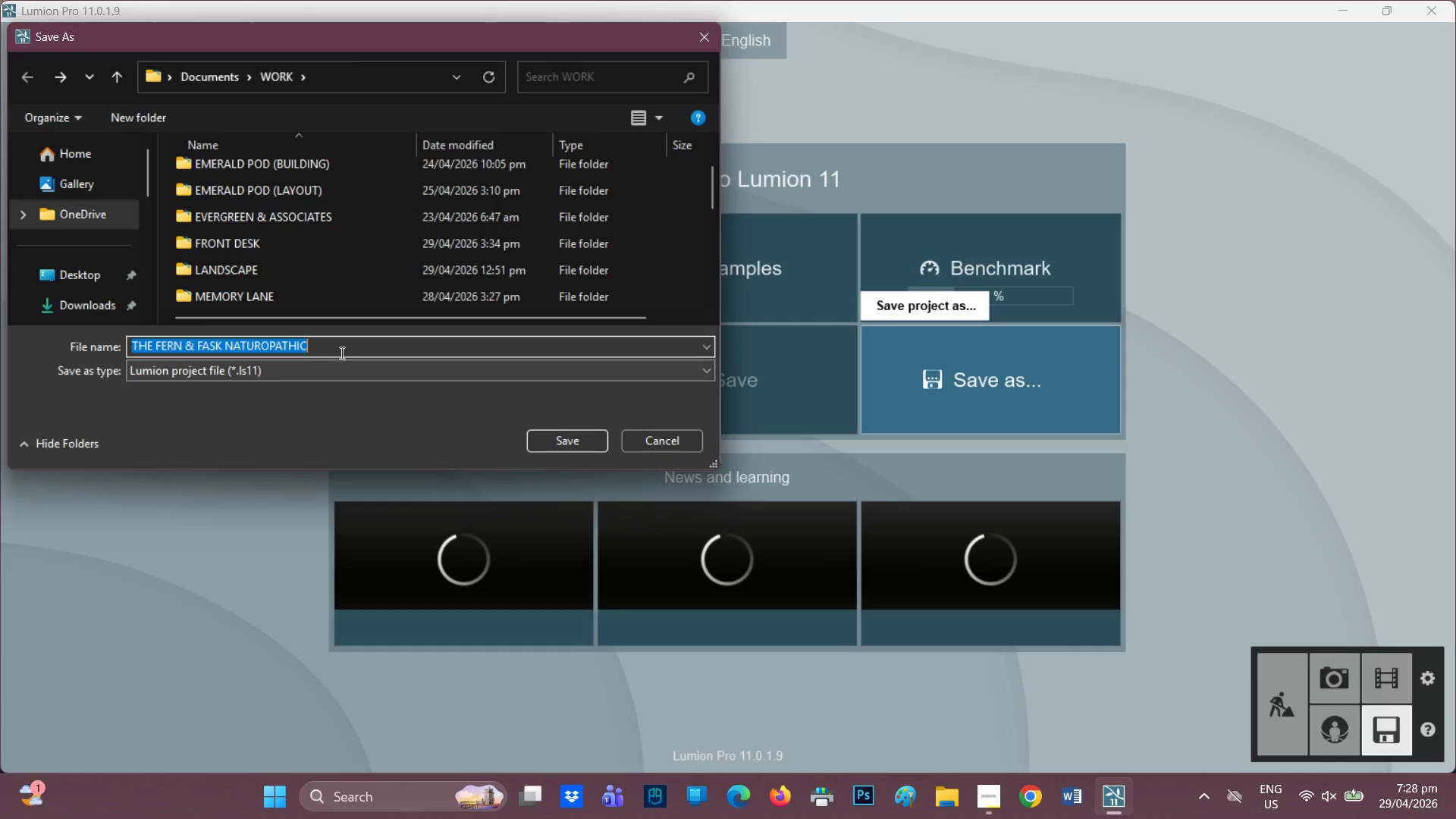 
left_click([347, 347])
 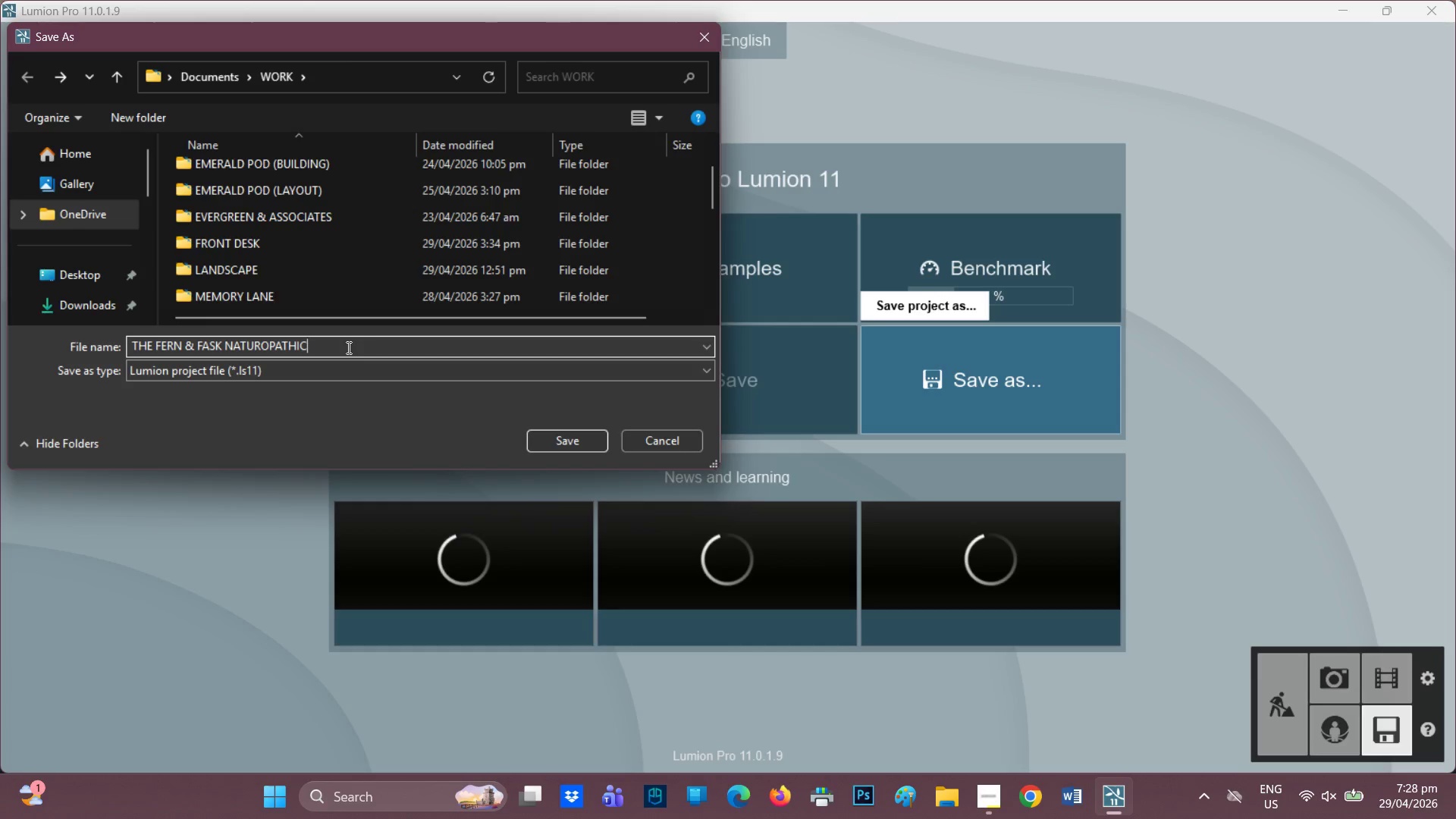 
type( F)
key(Backspace)
type(M)
key(Backspace)
type(VI)
key(Backspace)
type(DEO)
key(Backspace)
key(Backspace)
key(Backspace)
type(IDEO)